 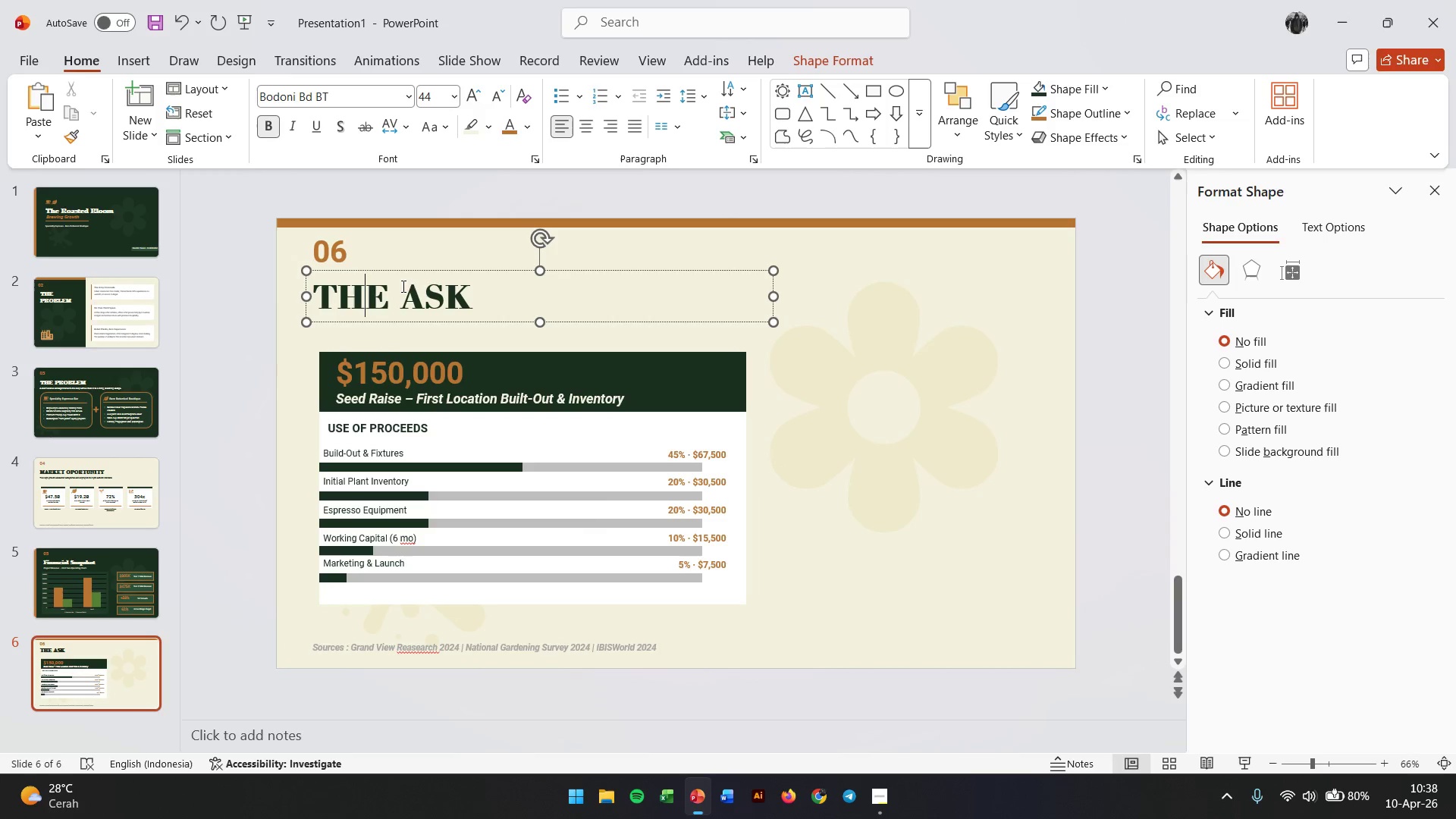 
left_click_drag(start_coordinate=[414, 268], to_coordinate=[414, 278])
 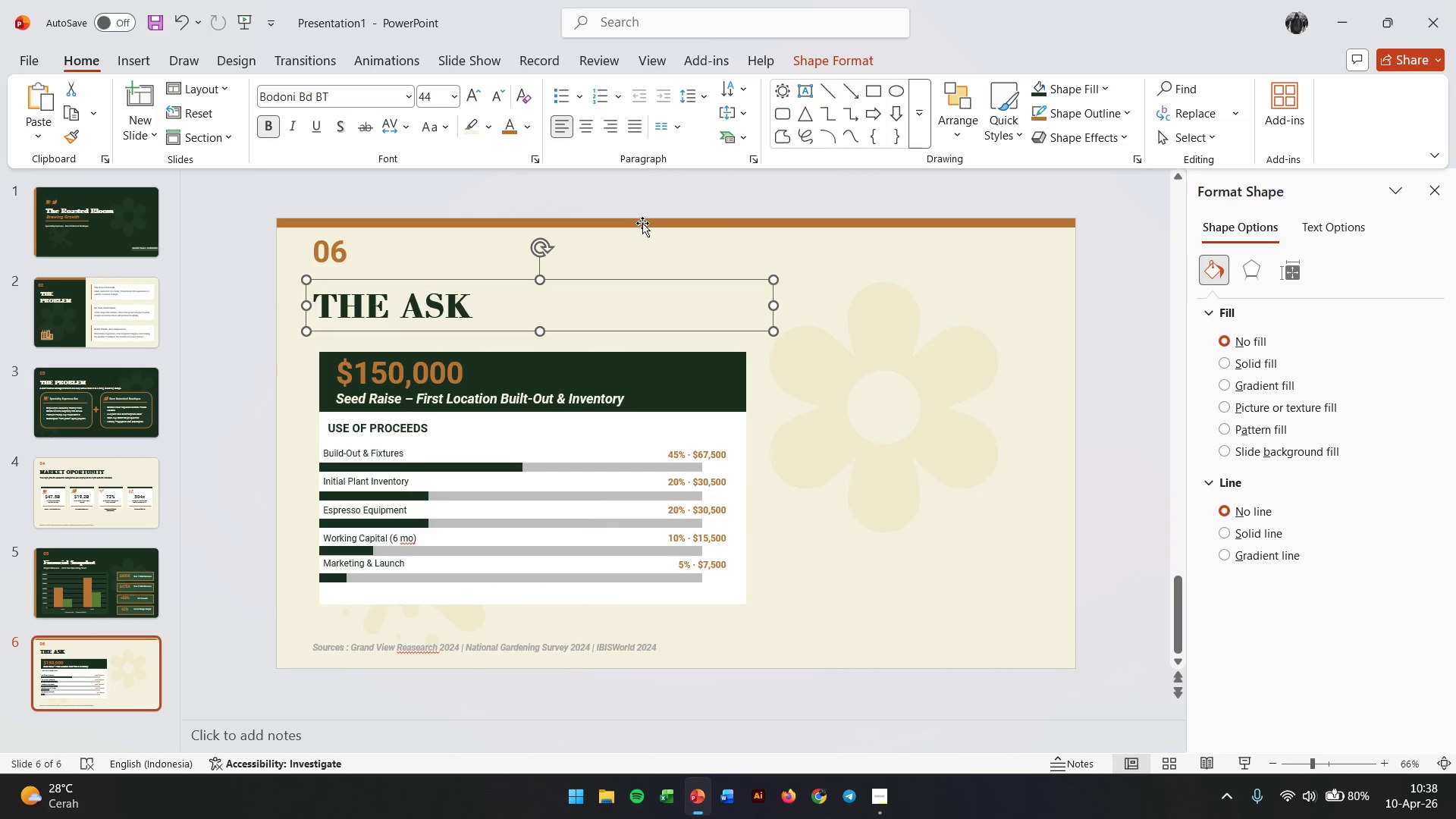 
left_click([642, 223])
 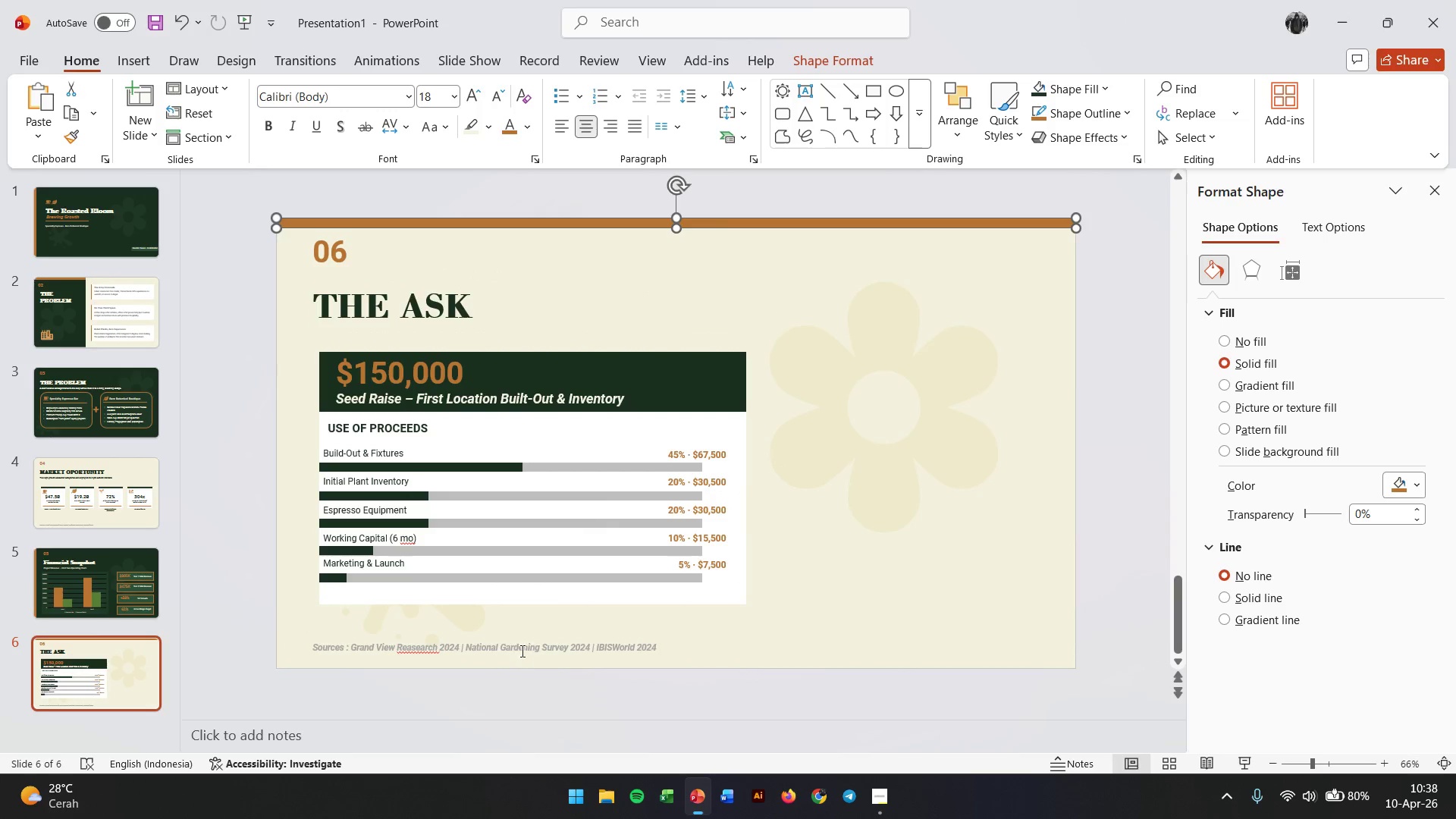 
left_click([519, 642])
 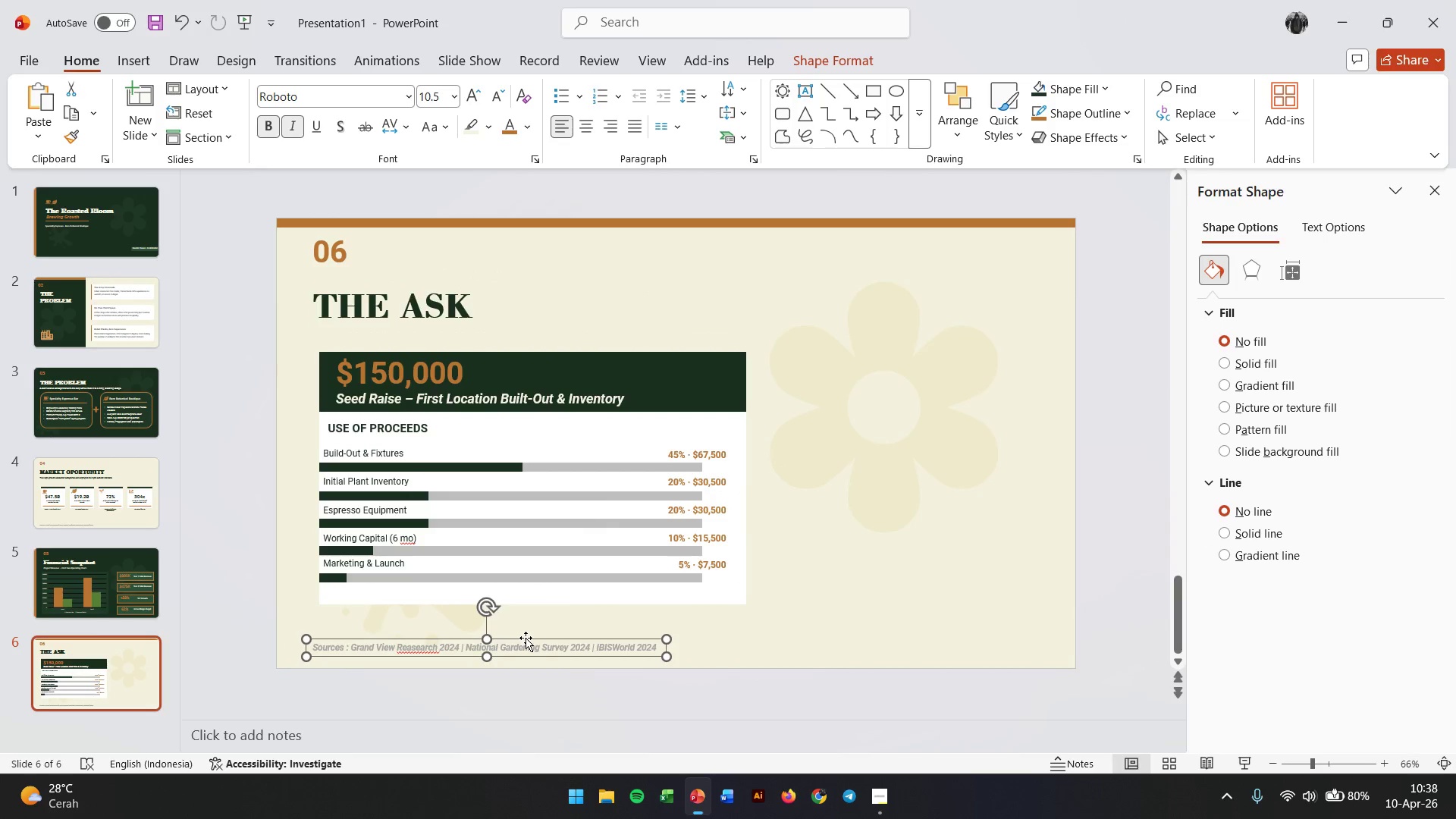 
left_click_drag(start_coordinate=[526, 638], to_coordinate=[761, 309])
 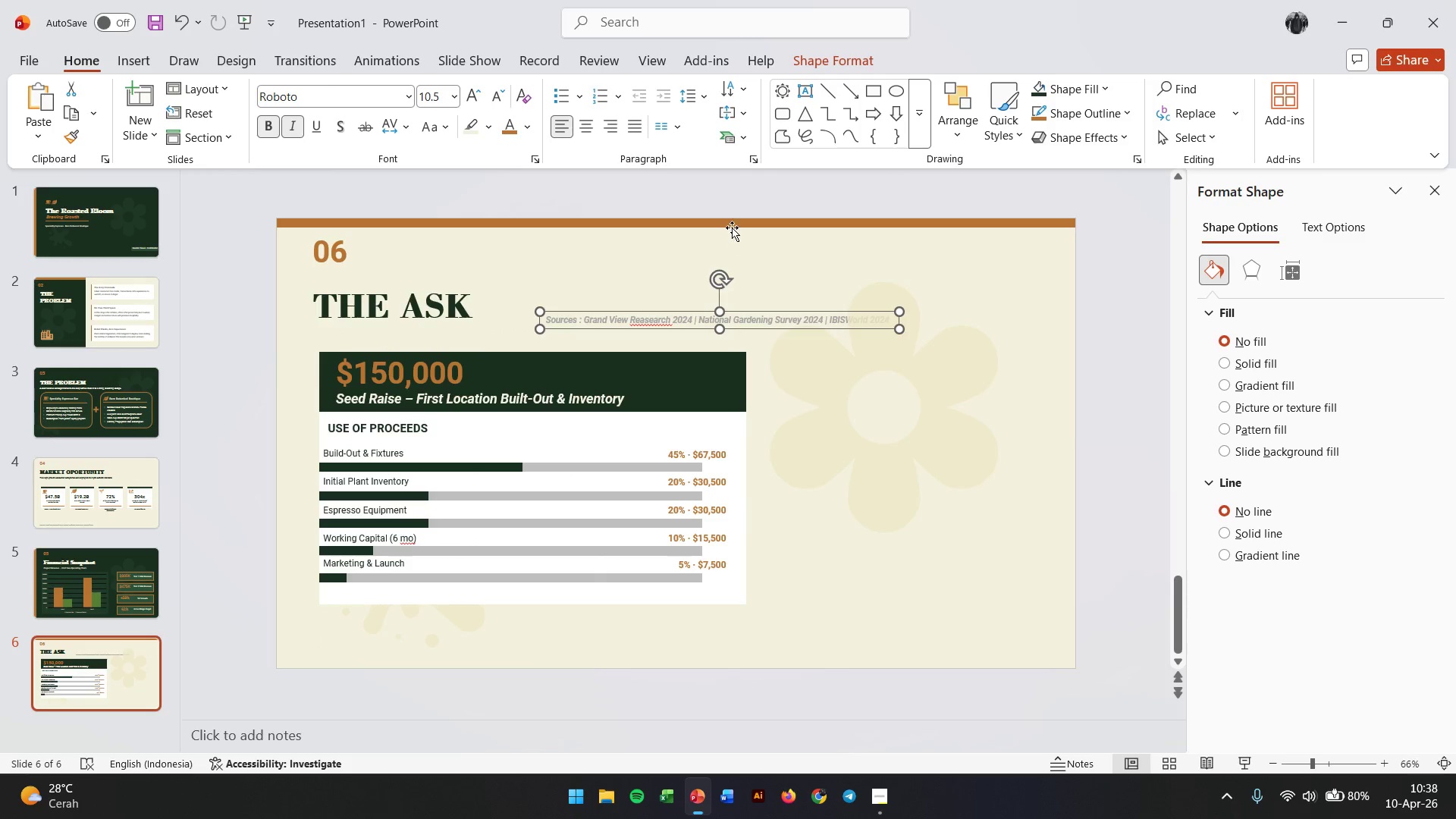 
left_click([734, 224])
 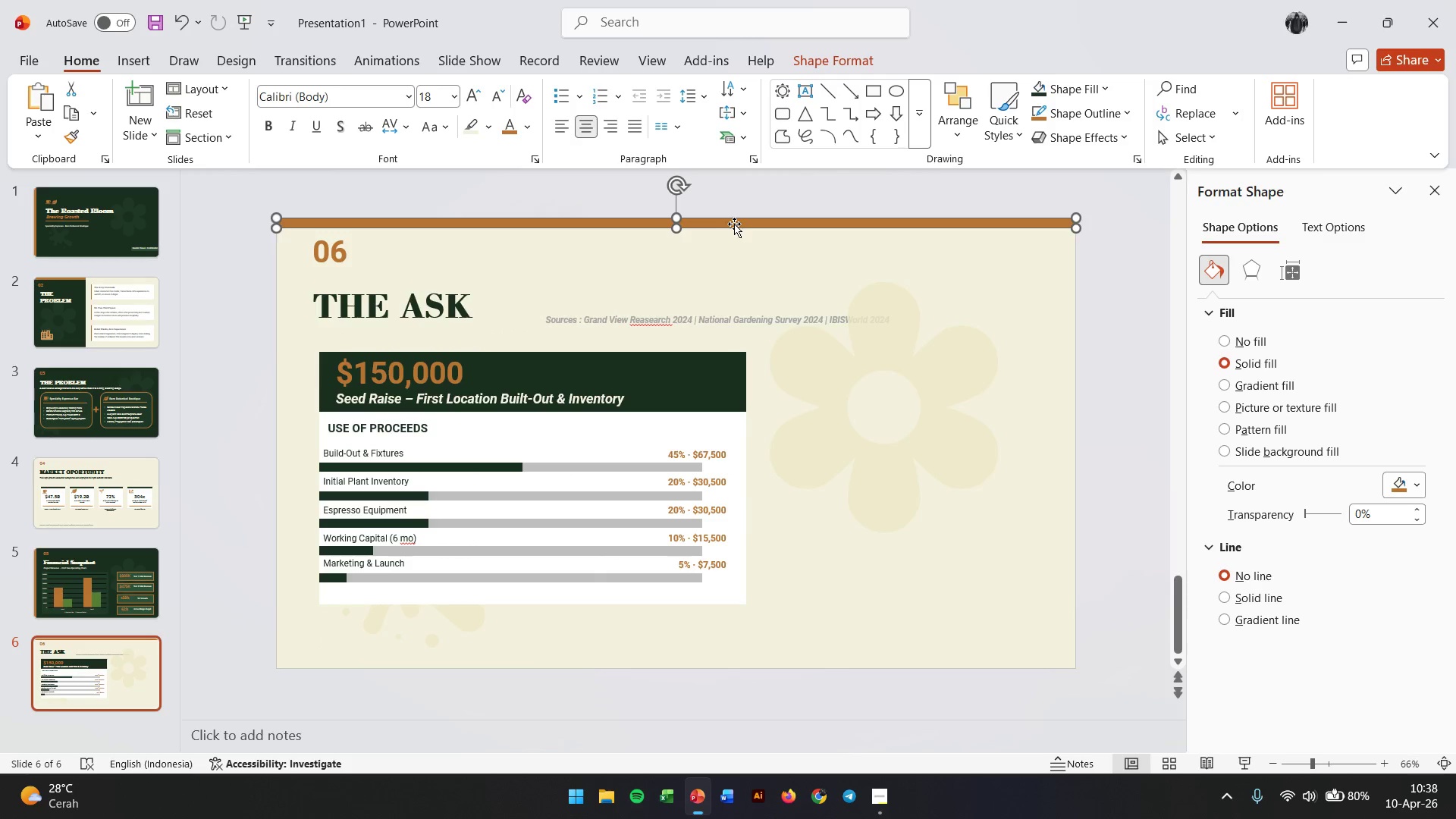 
hold_key(key=ControlLeft, duration=2.62)
left_click_drag(start_coordinate=[734, 224], to_coordinate=[704, 652])
 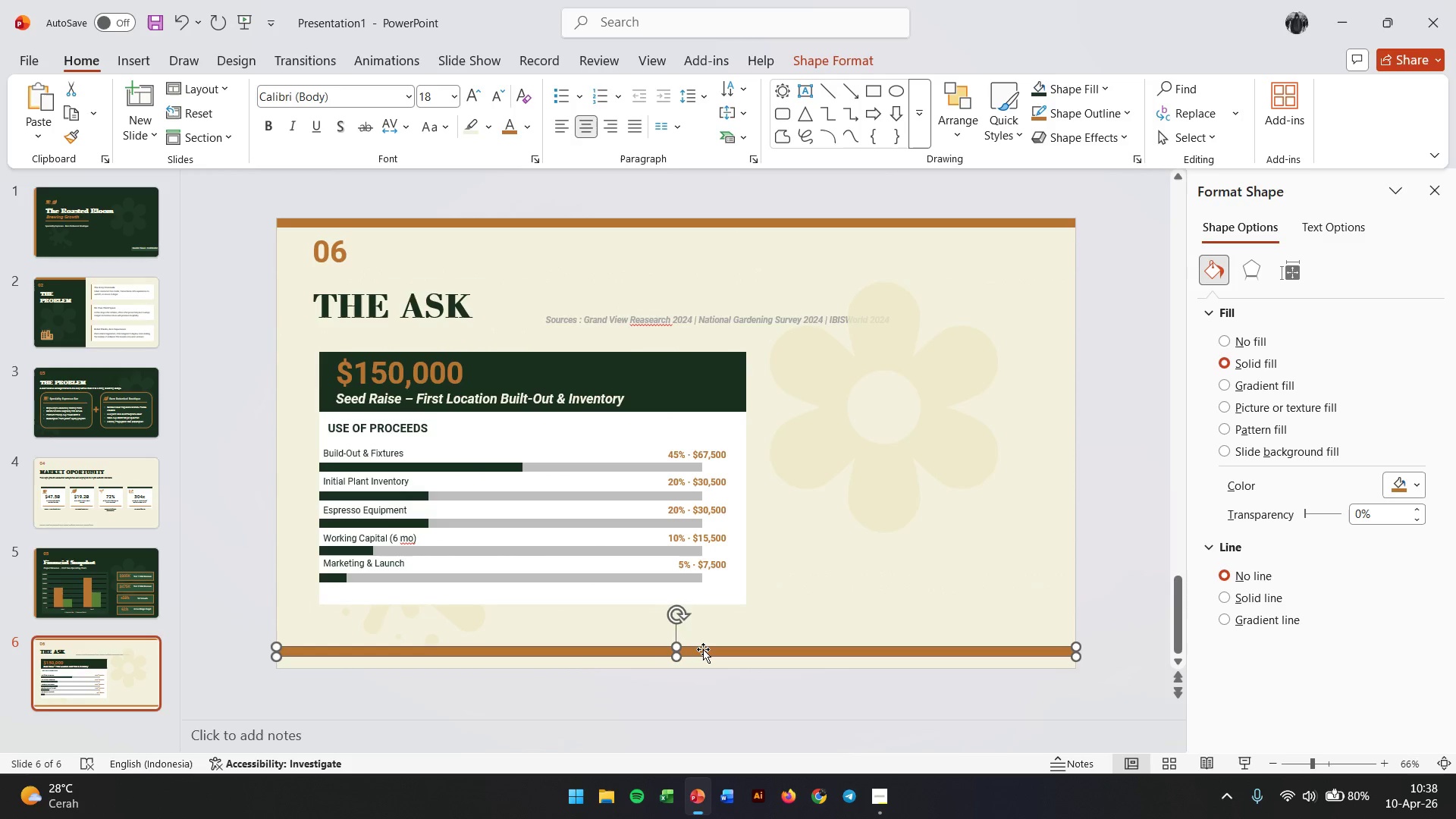 
hold_key(key=ShiftLeft, duration=2.28)
 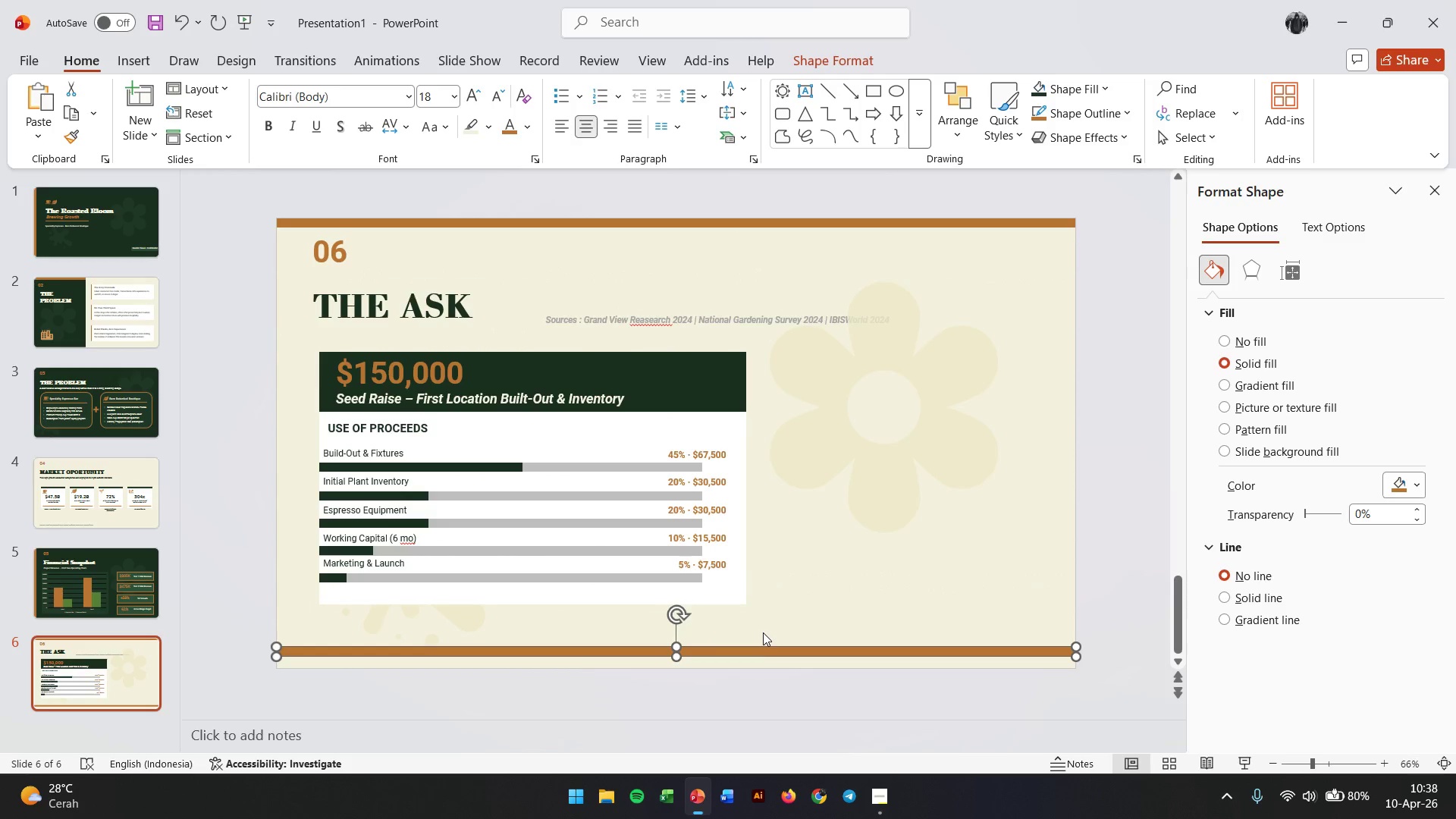 
left_click_drag(start_coordinate=[676, 661], to_coordinate=[676, 674])
 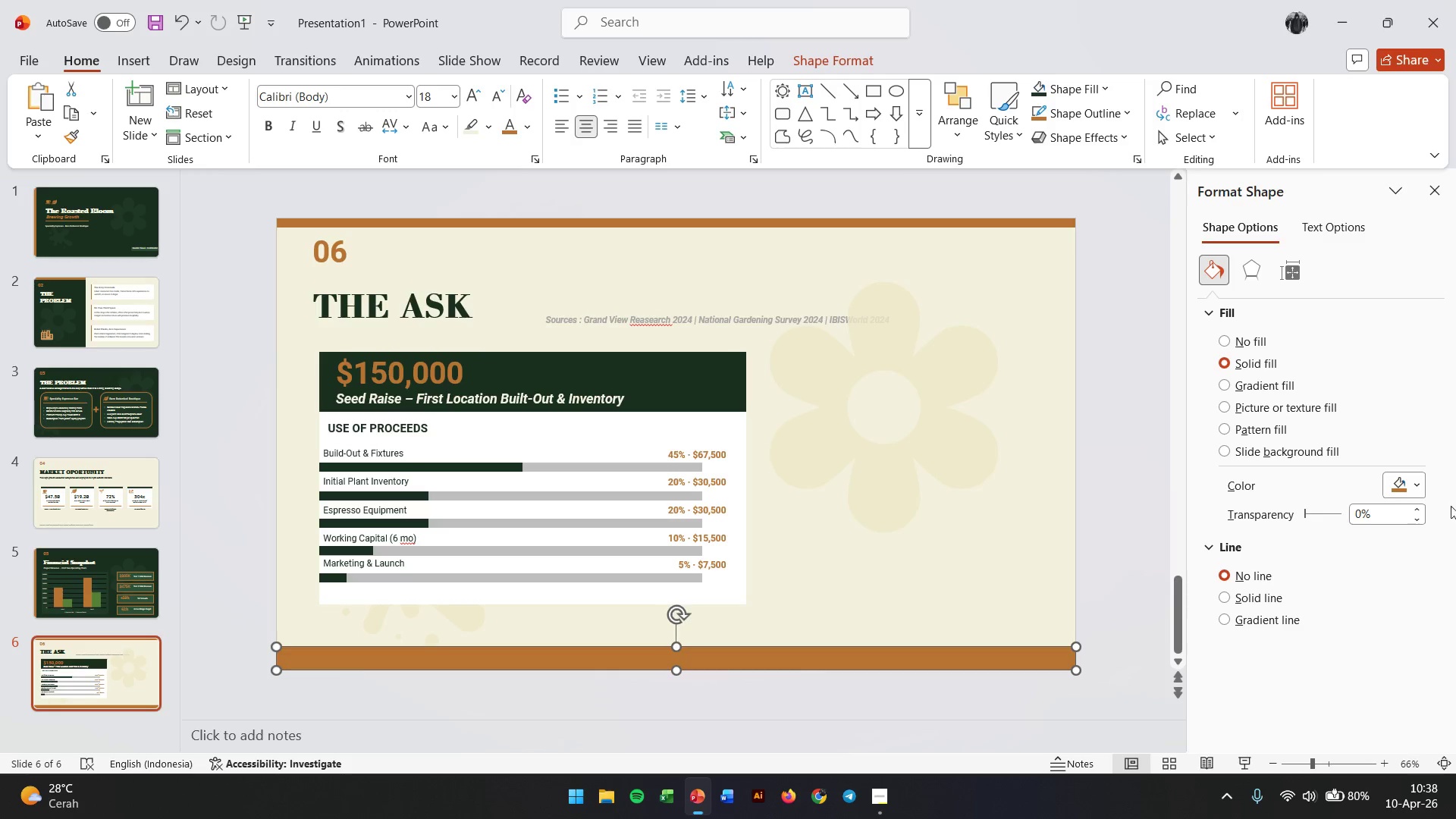 
left_click([1391, 483])
 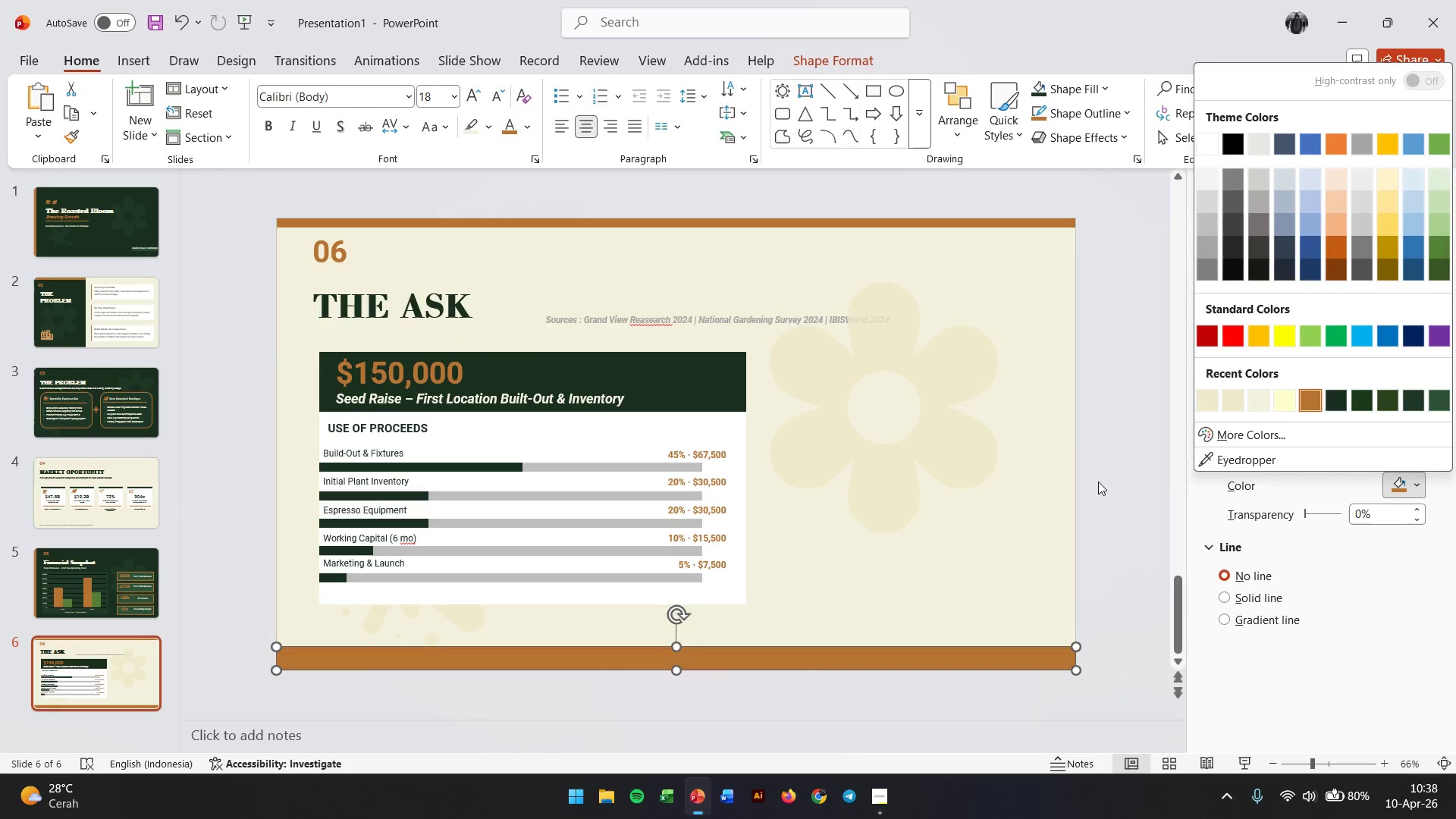 
left_click([1222, 461])
 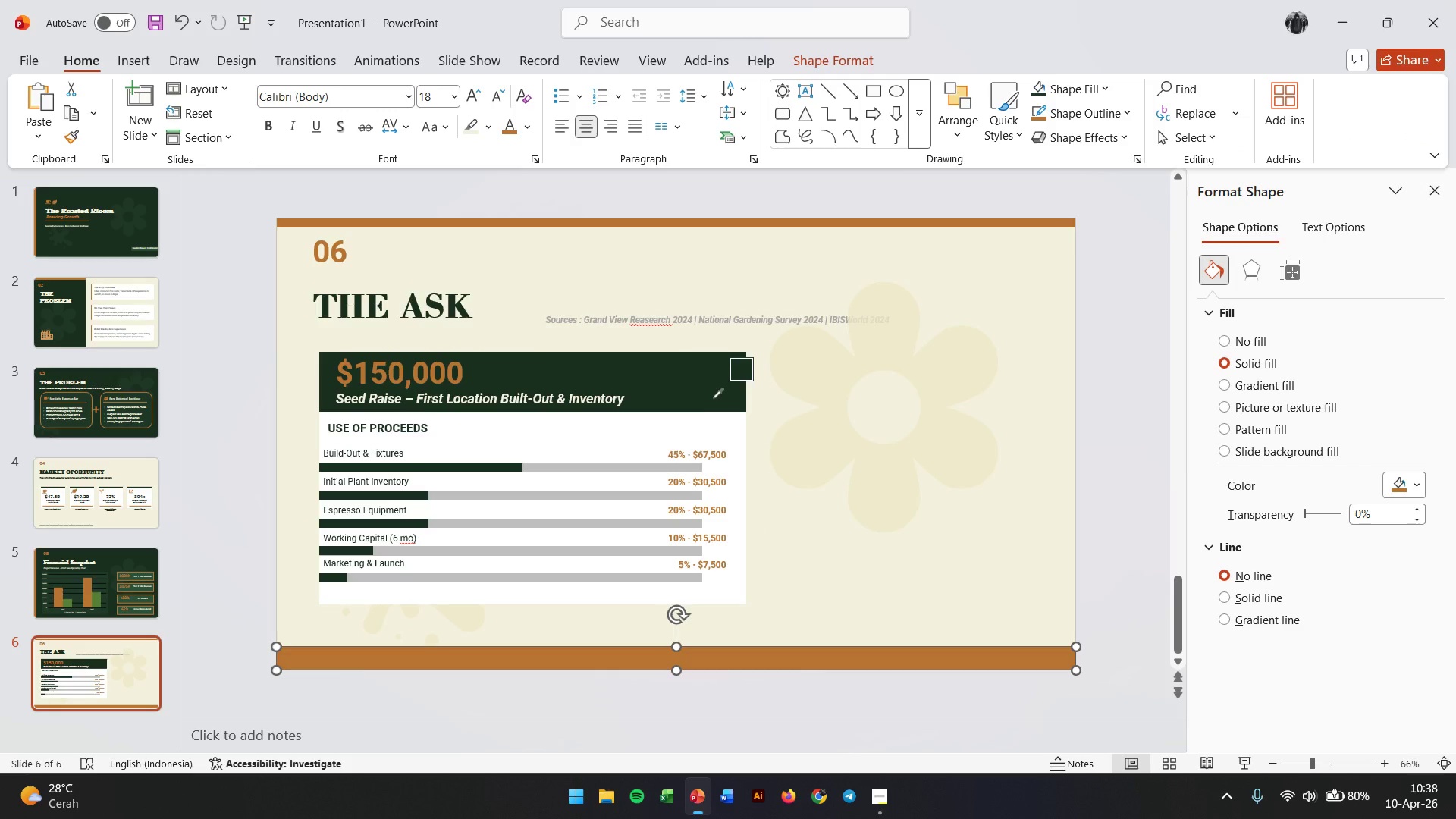 
left_click([714, 387])
 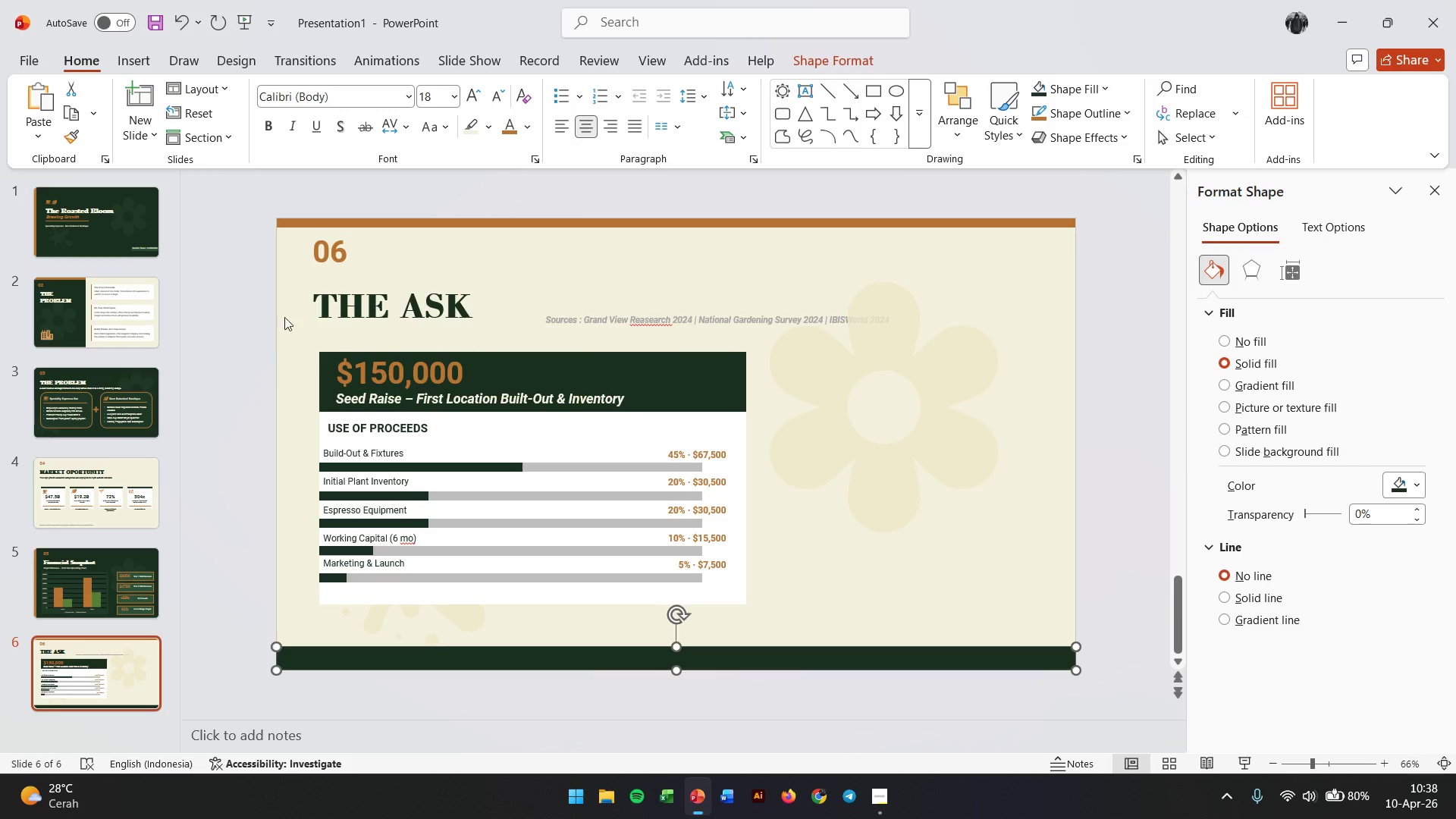 
key(Escape)
 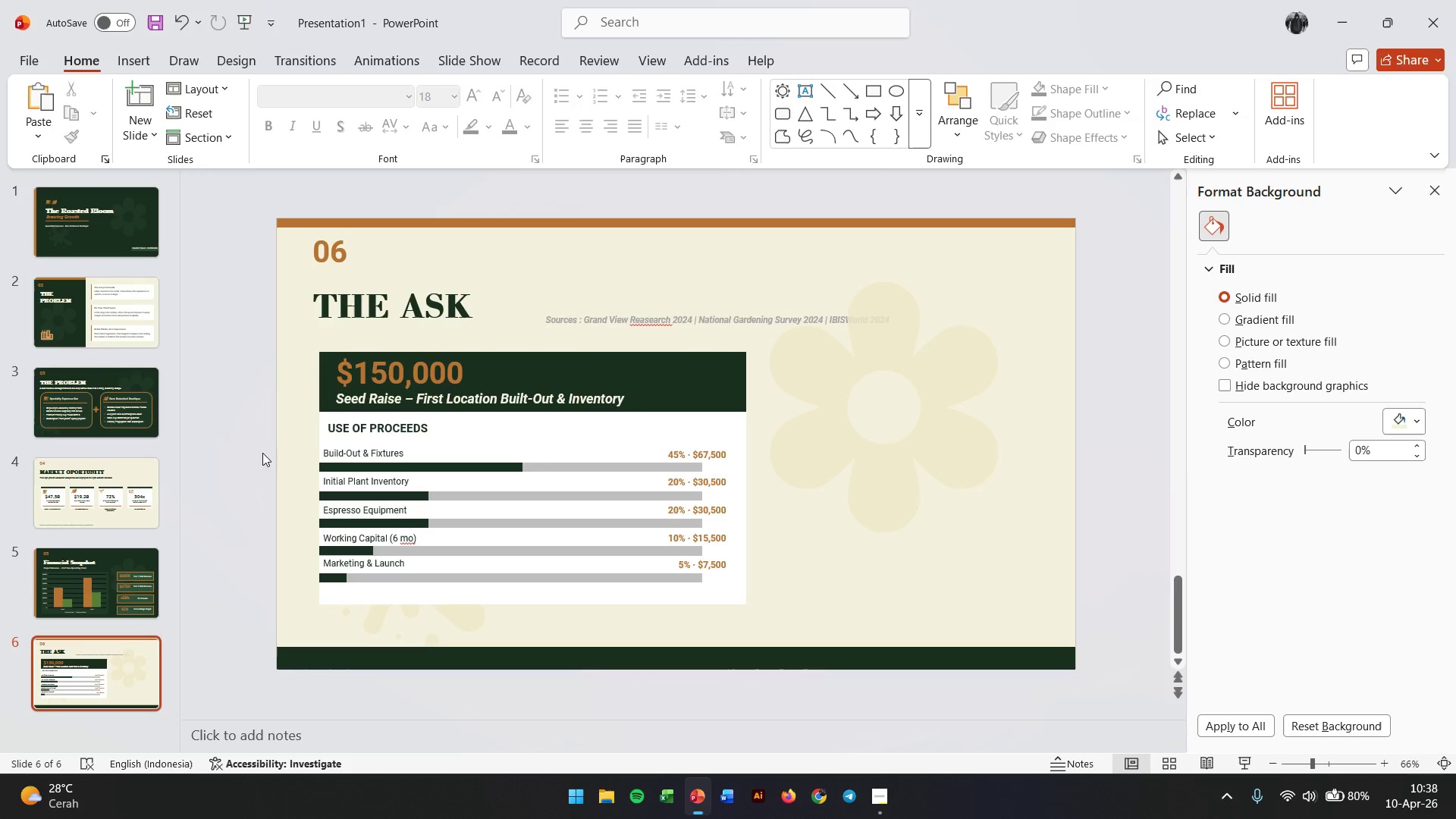 
left_click([259, 457])
 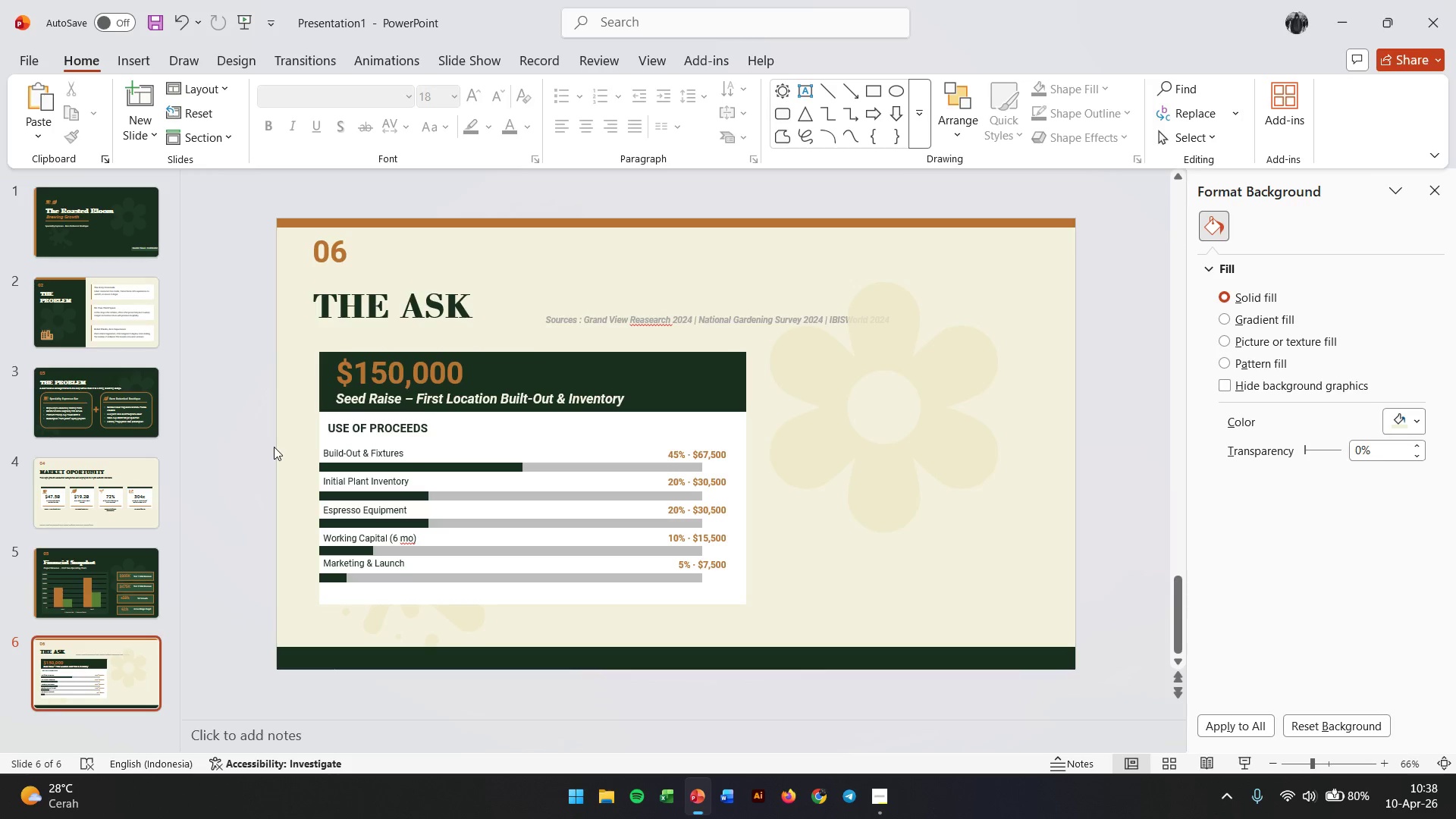 
wait(8.11)
 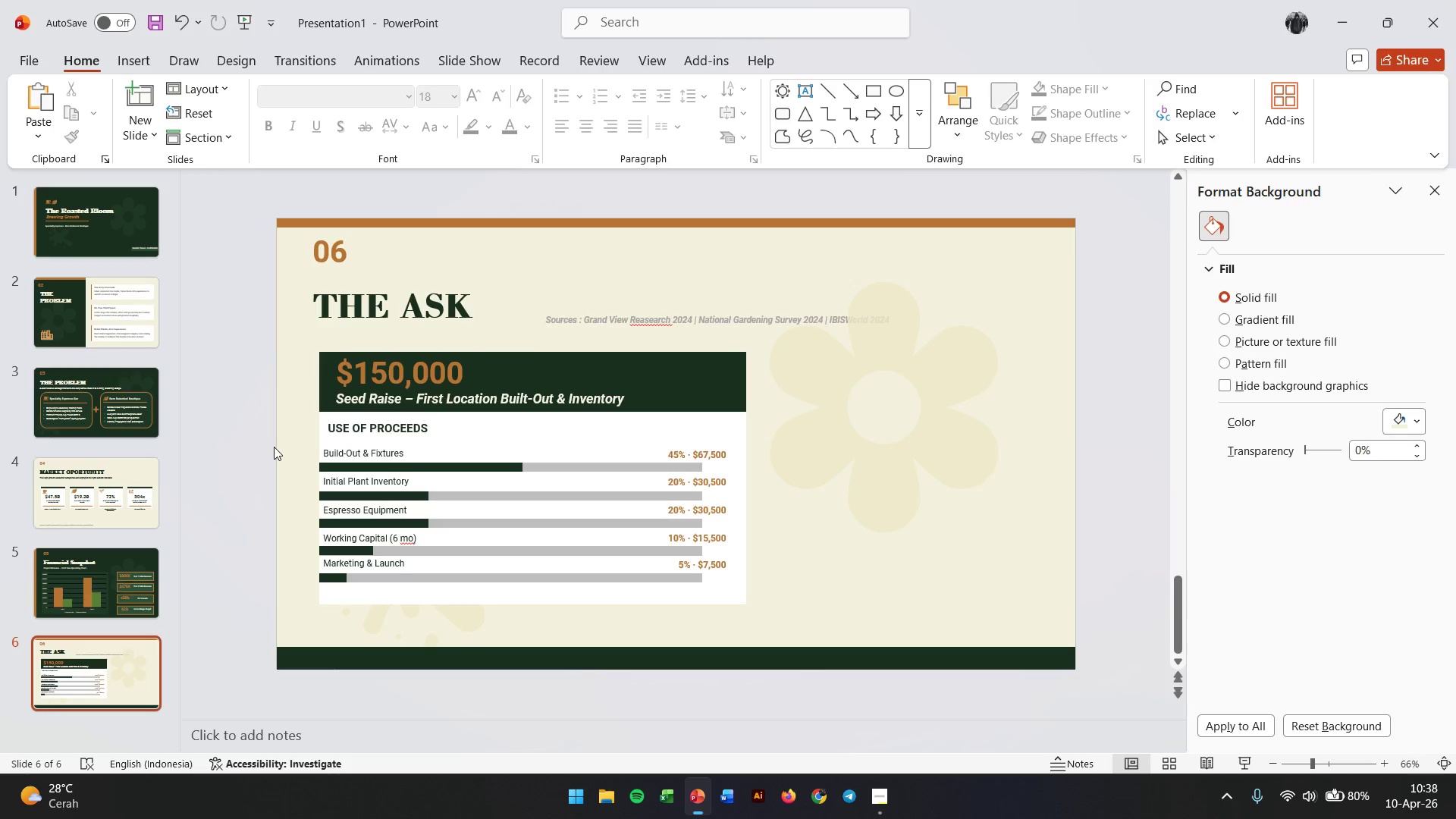 
left_click([597, 321])
 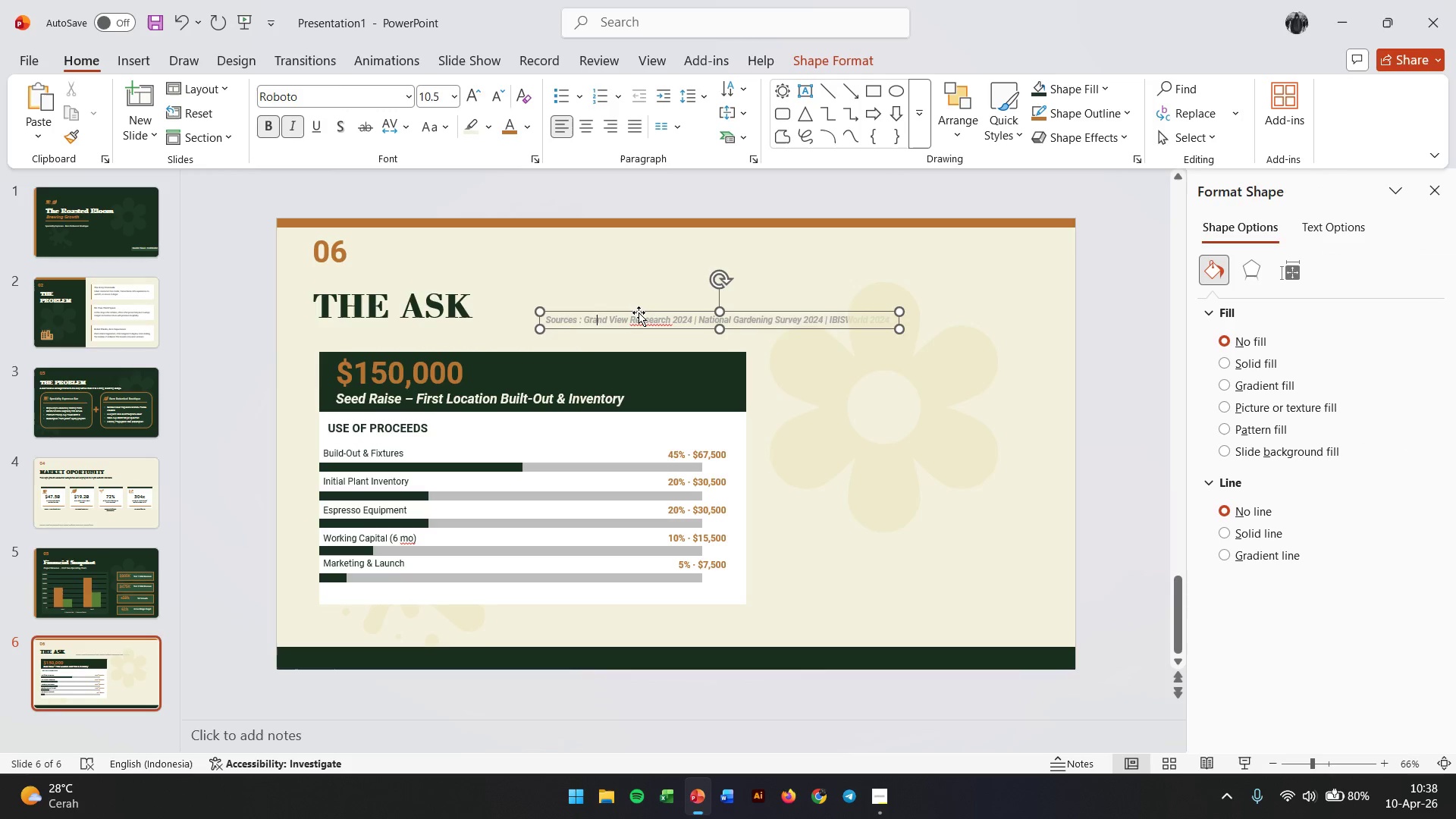 
left_click_drag(start_coordinate=[639, 312], to_coordinate=[611, 629])
 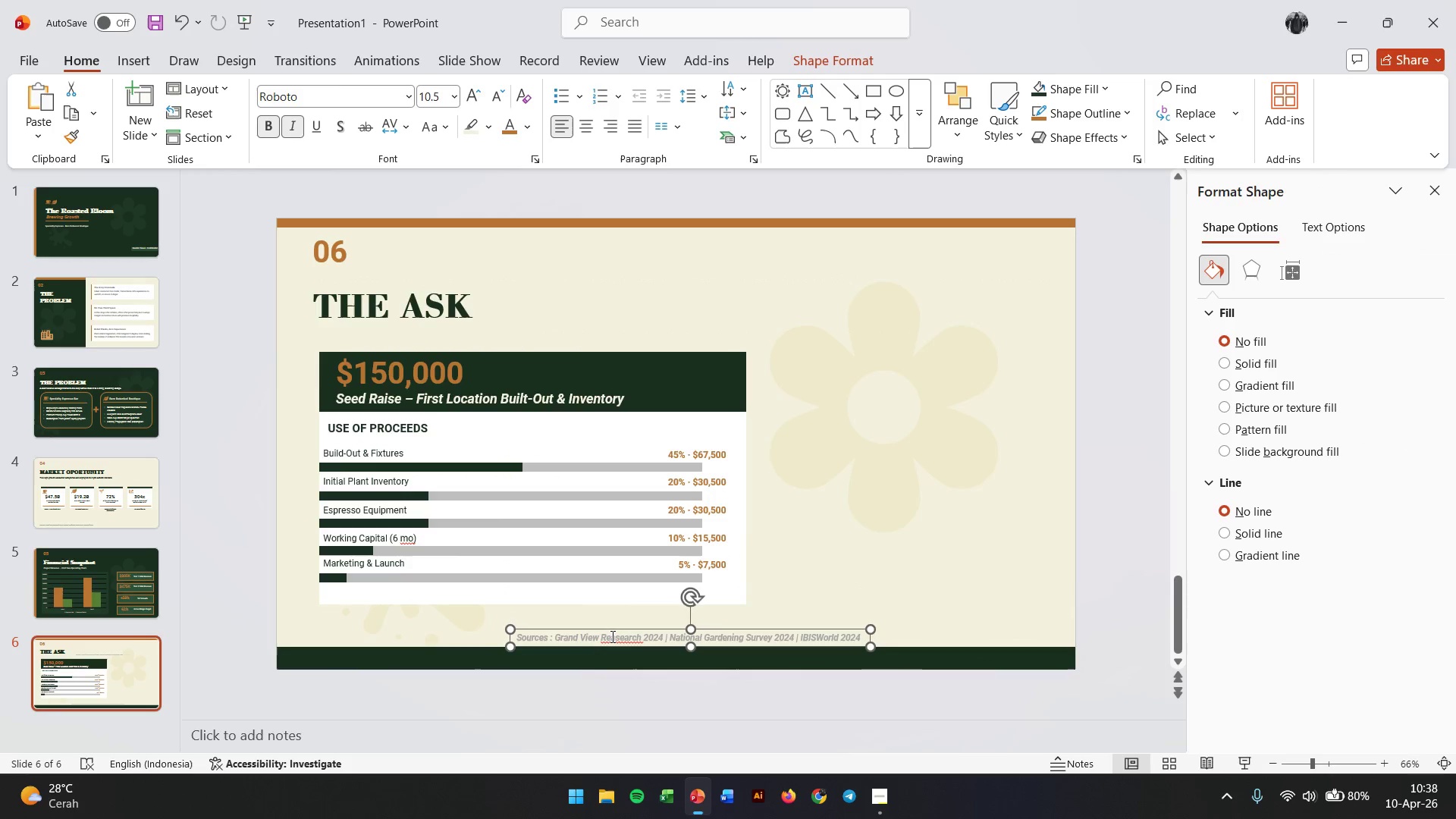 
right_click([611, 636])
 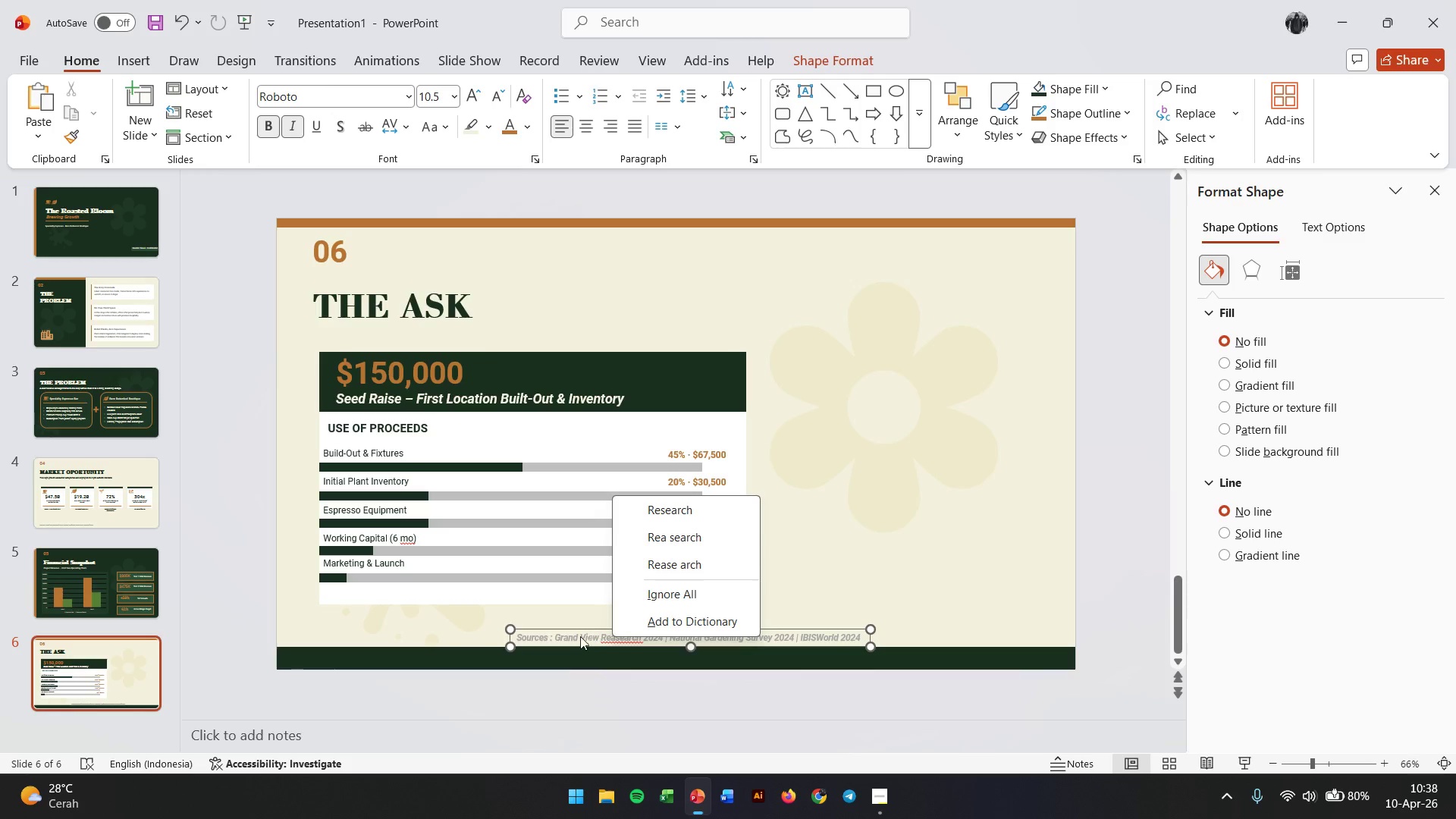 
left_click([561, 654])
 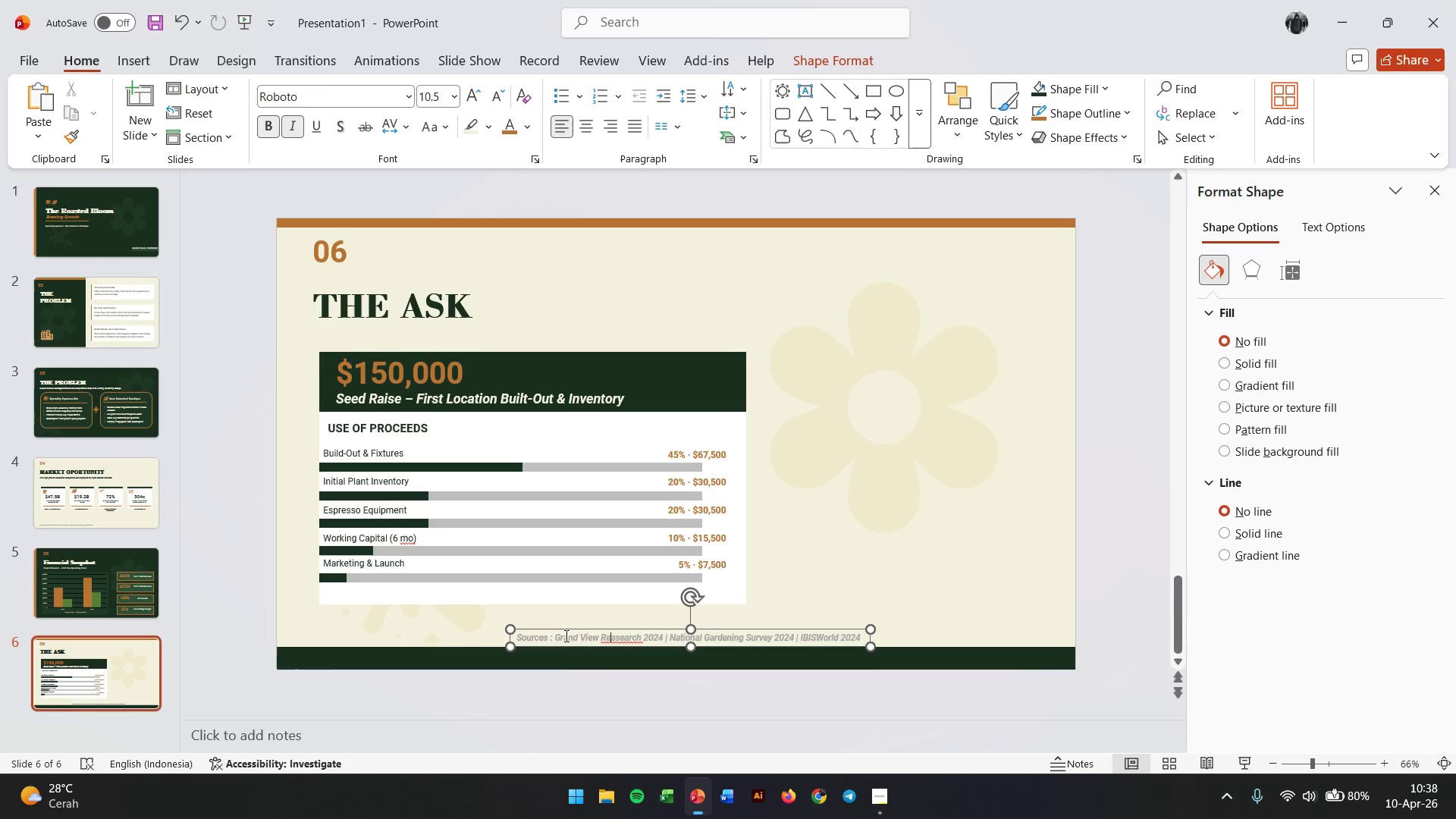 
left_click([565, 635])
 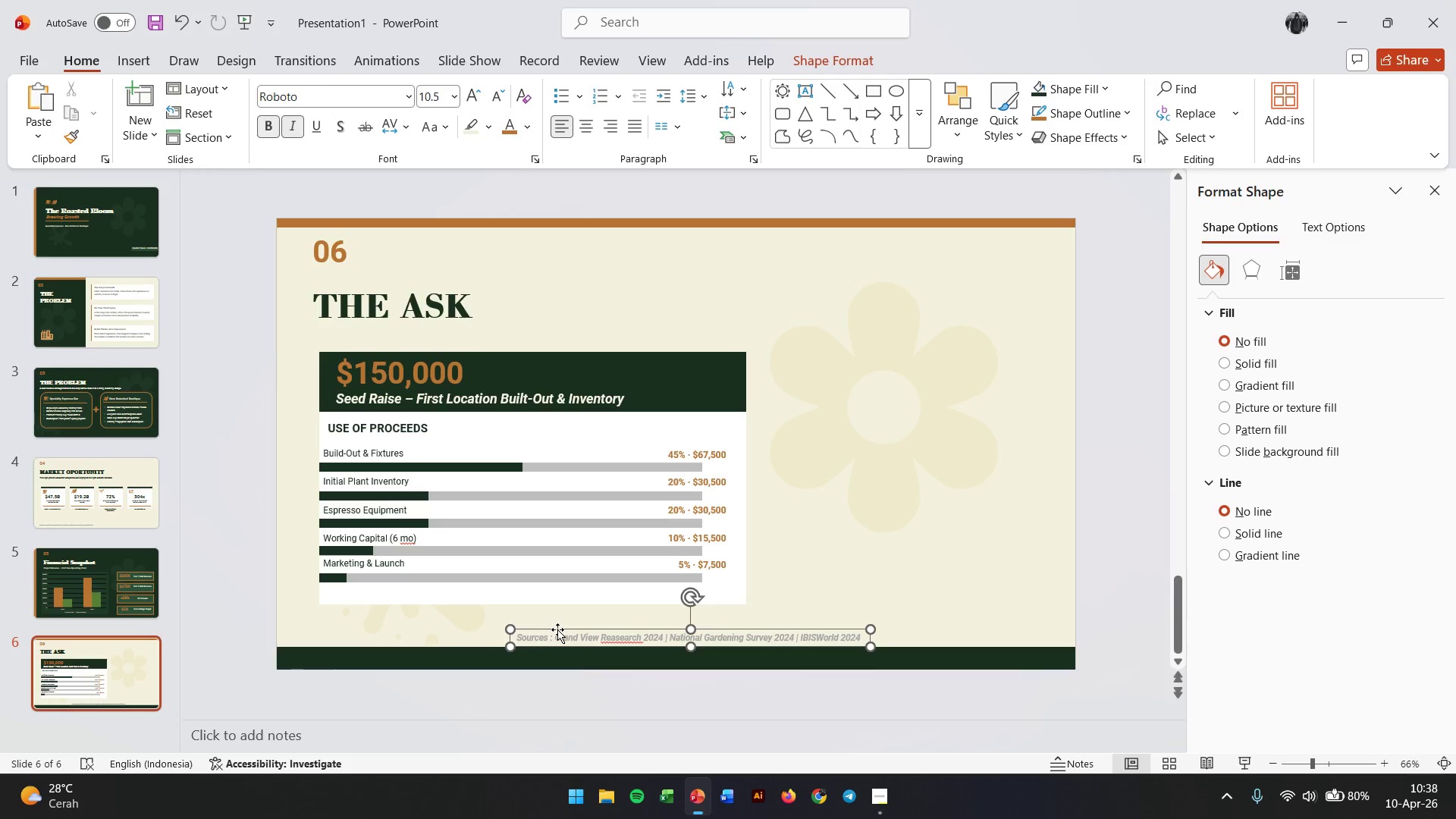 
left_click([557, 629])
 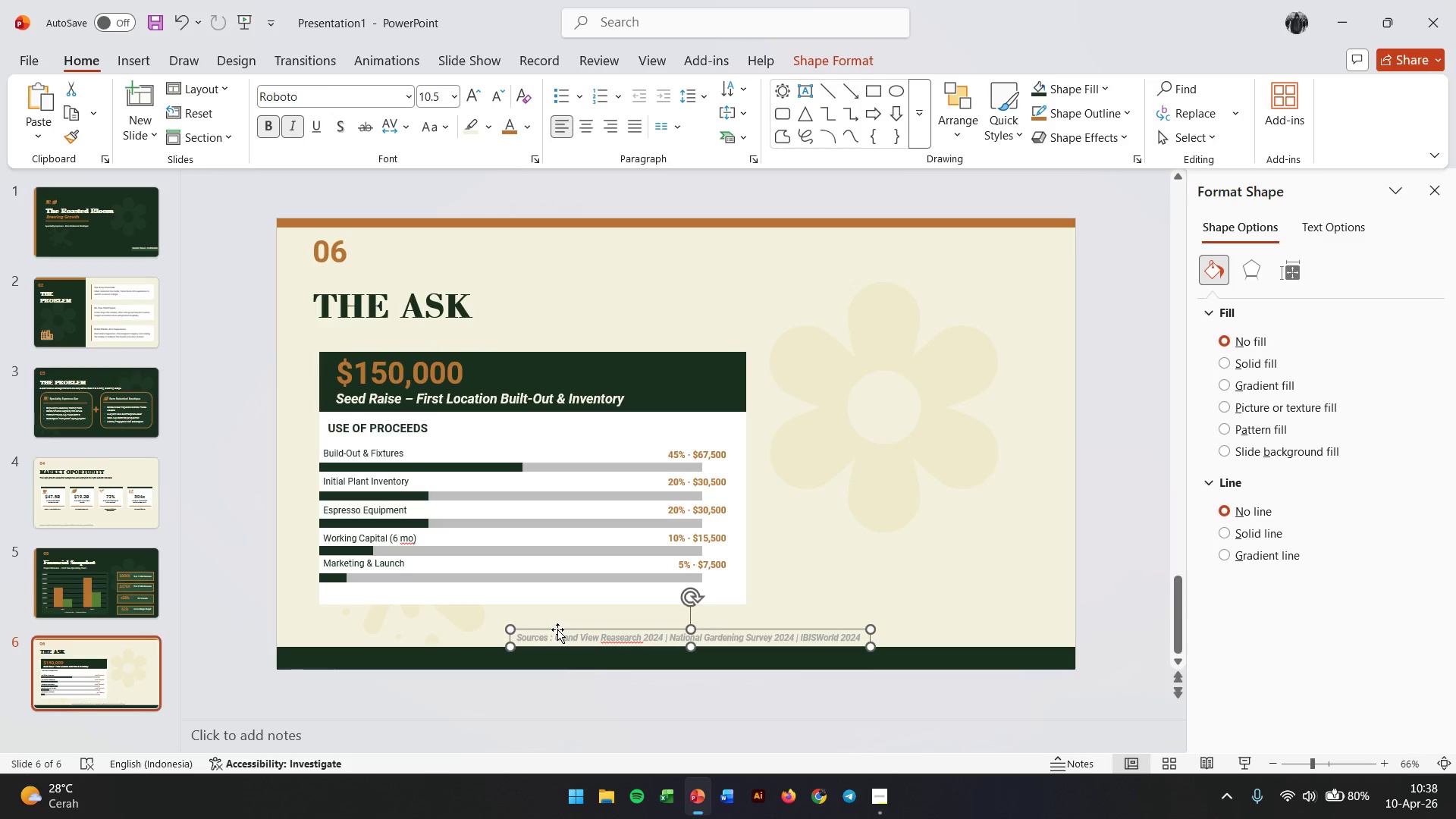 
right_click([557, 629])
 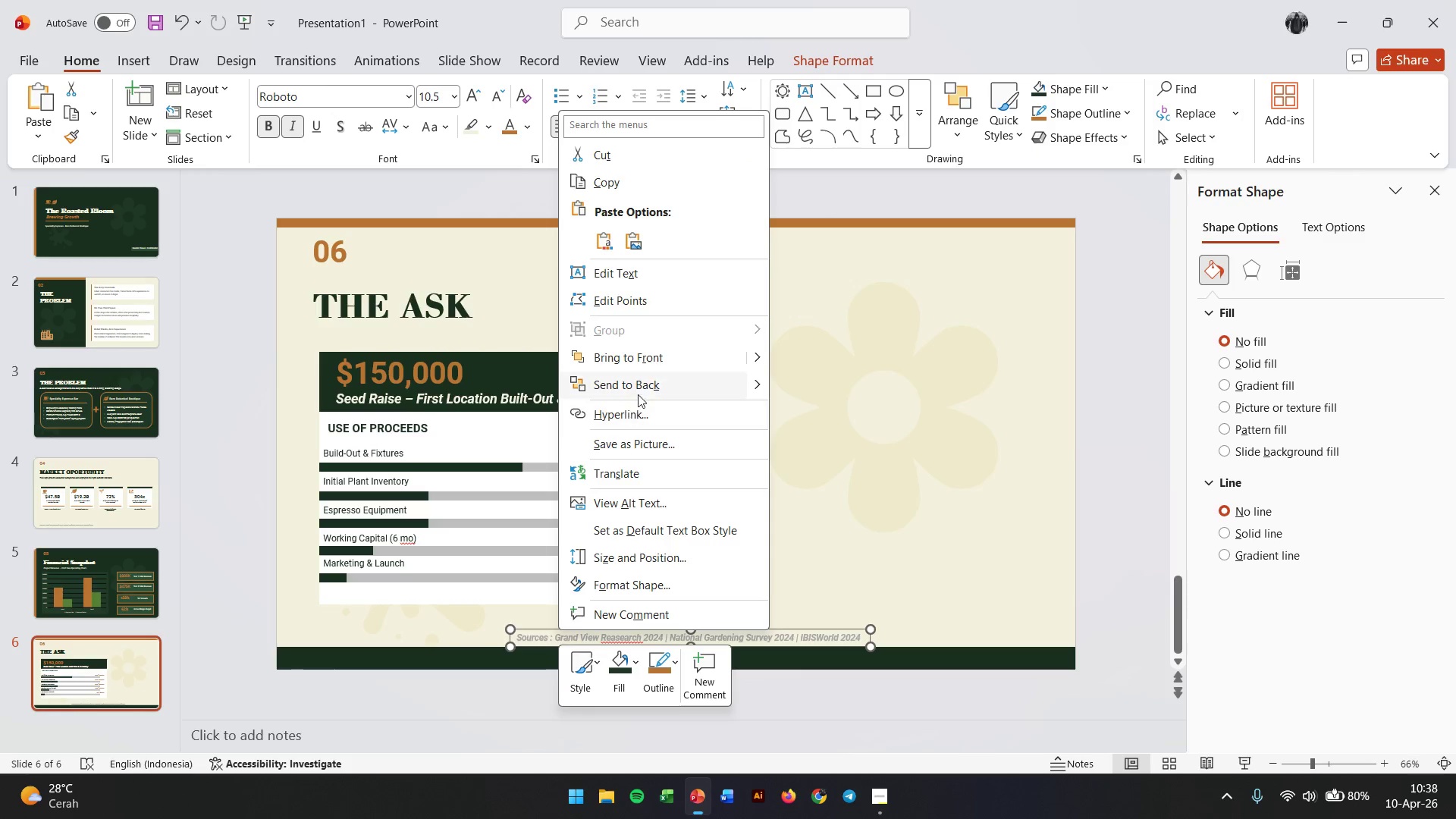 
left_click([643, 356])
 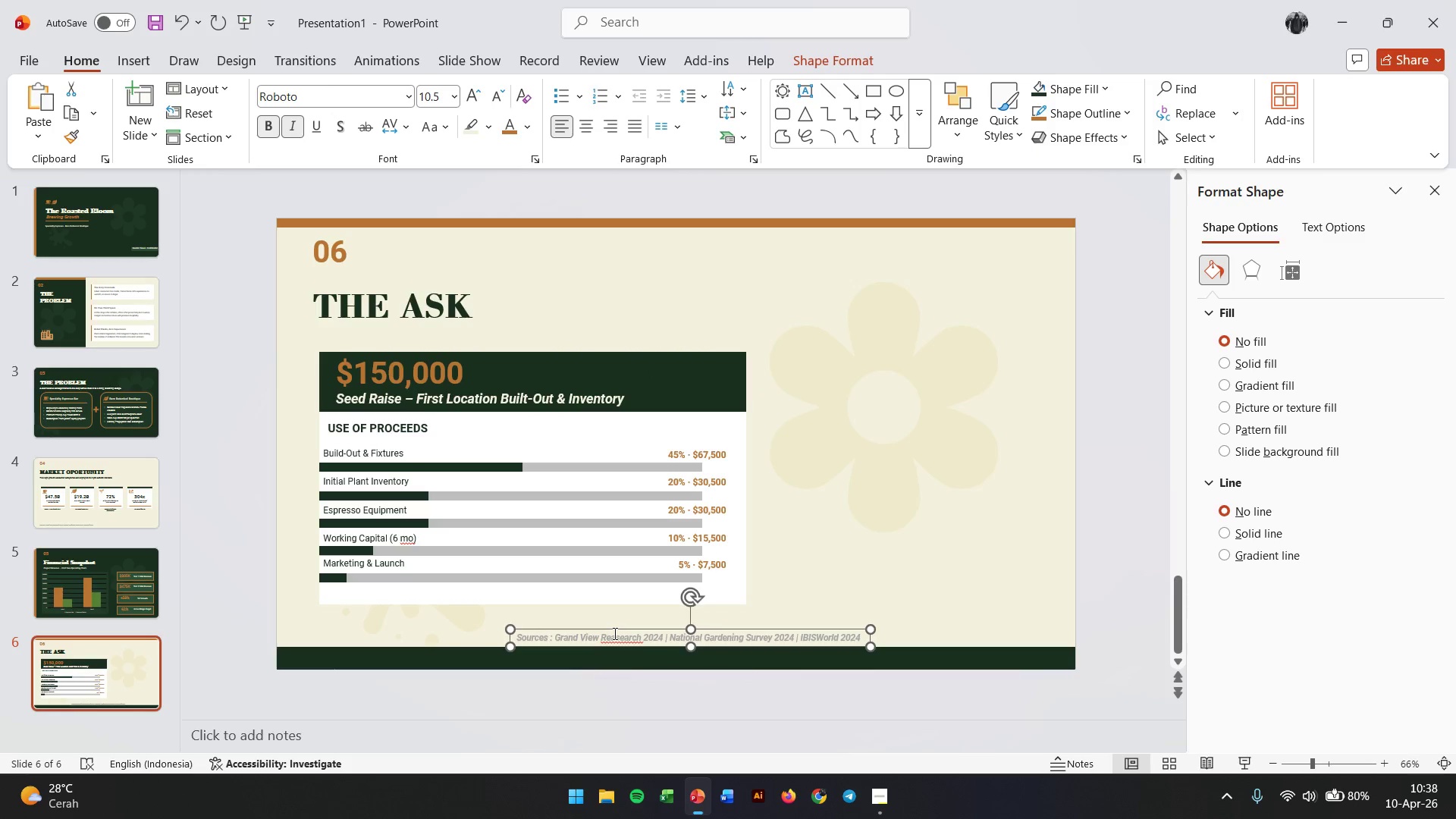 
left_click_drag(start_coordinate=[617, 626], to_coordinate=[605, 648])
 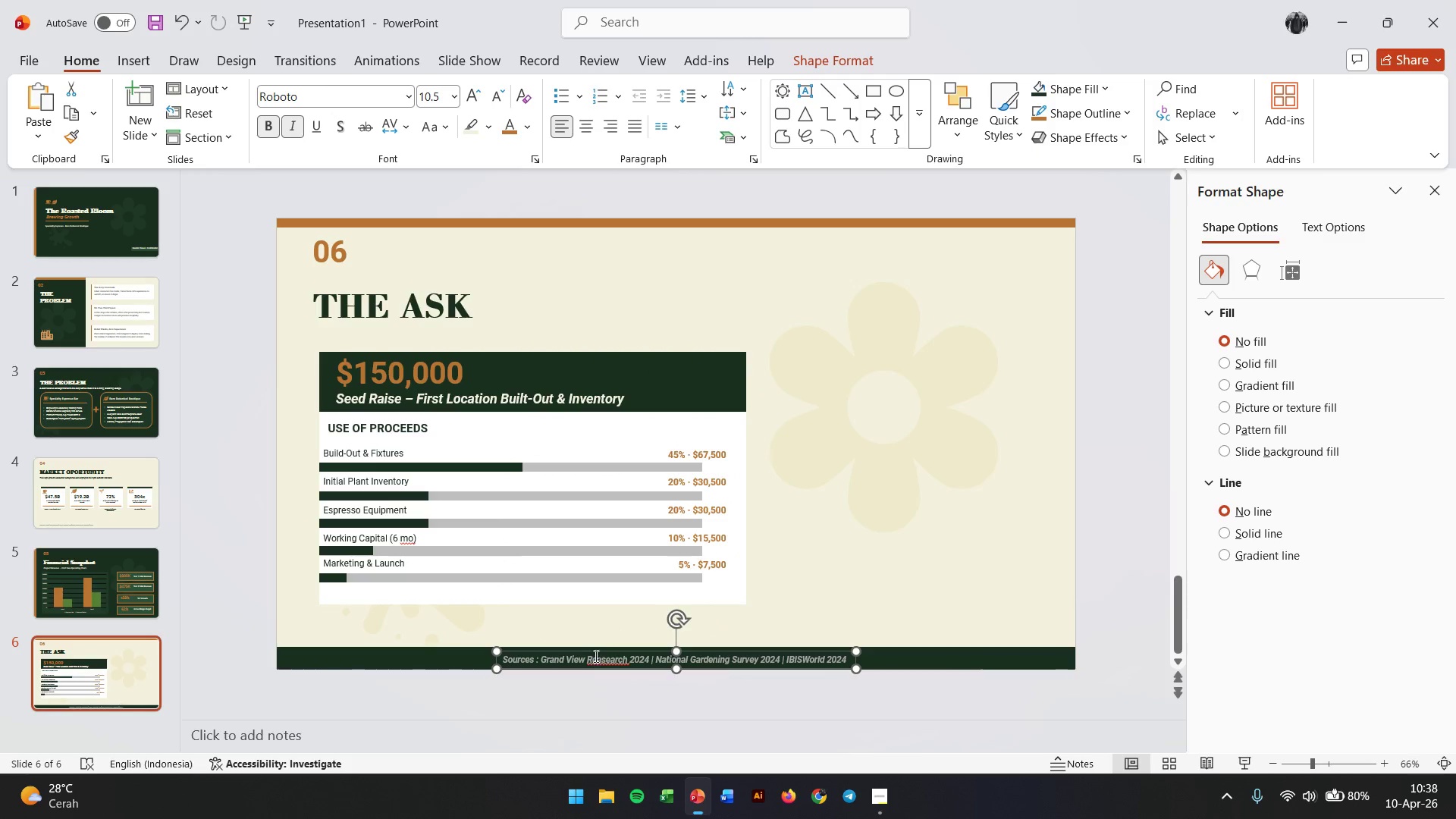 
double_click([595, 656])
 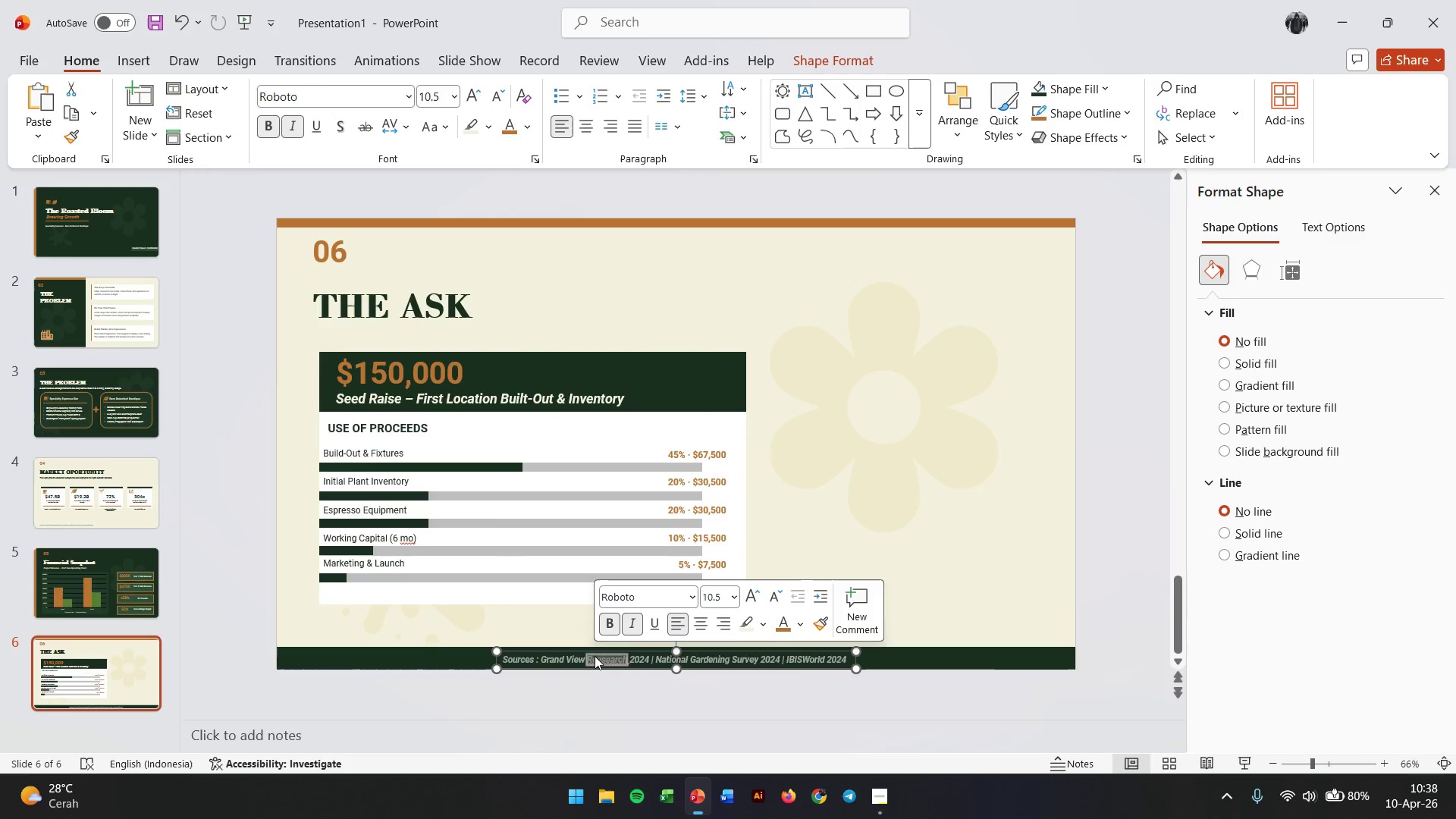 
triple_click([595, 656])
 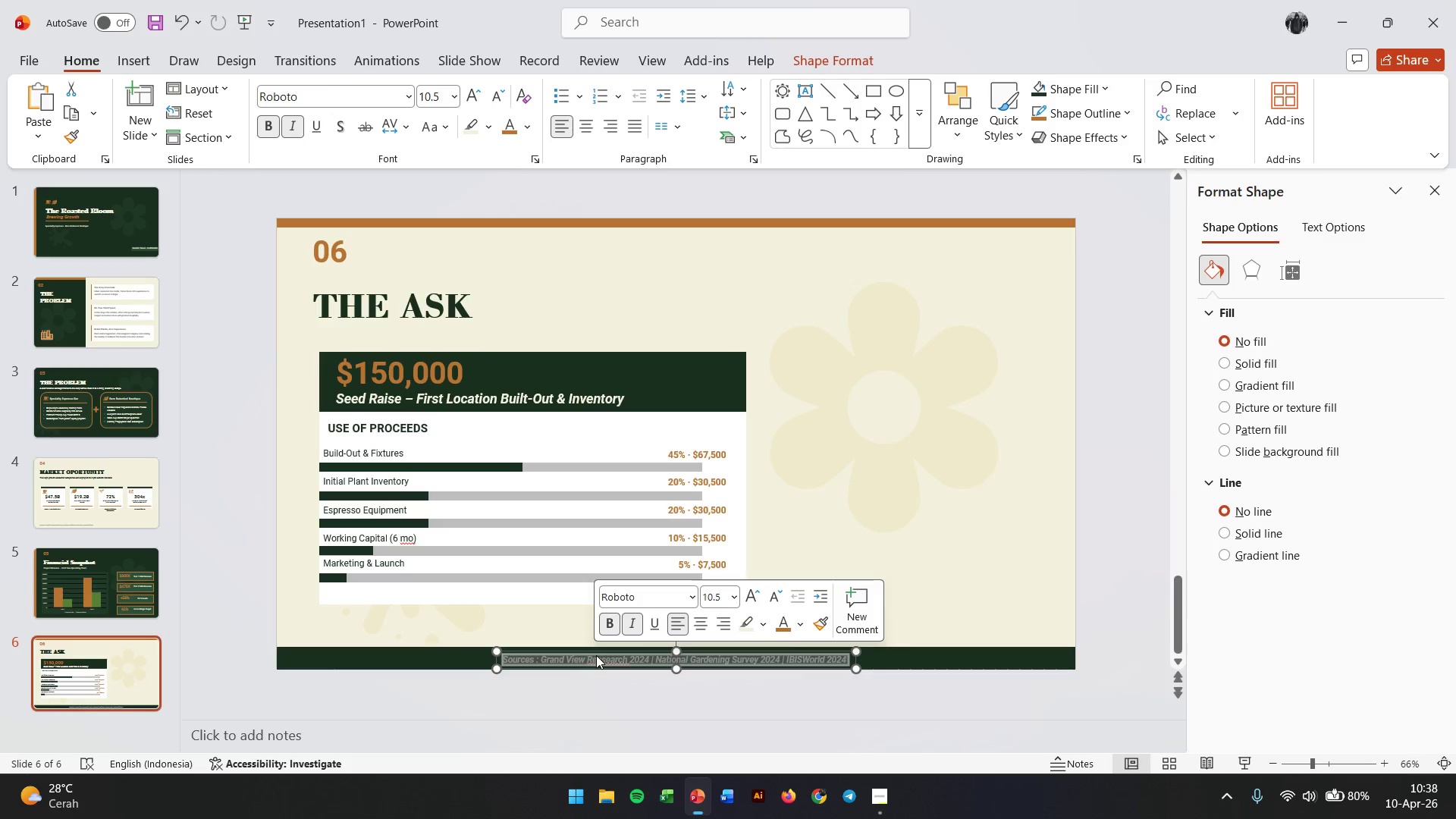 
key(Alt+AltLeft)
 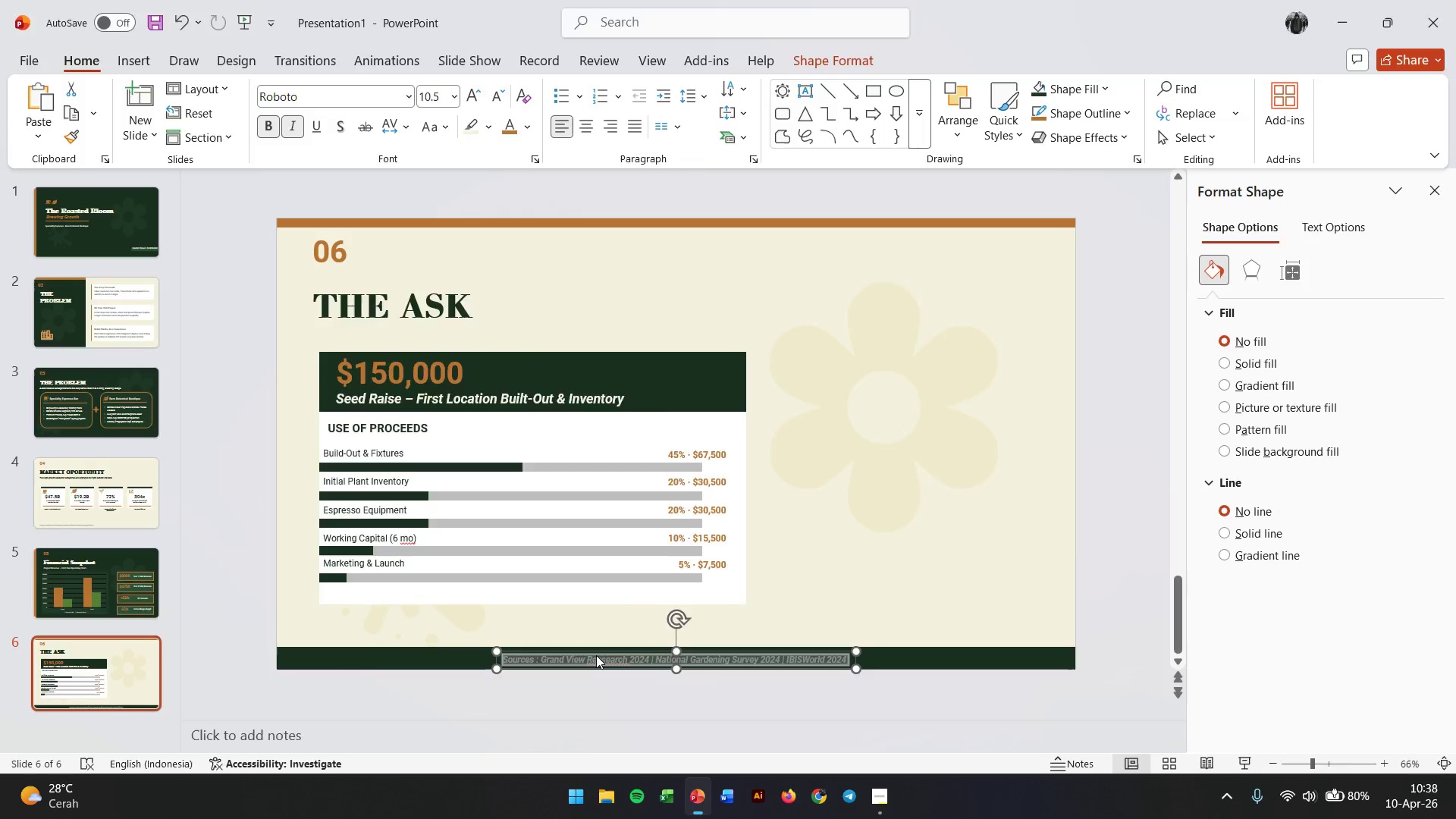 
key(Alt+Tab)